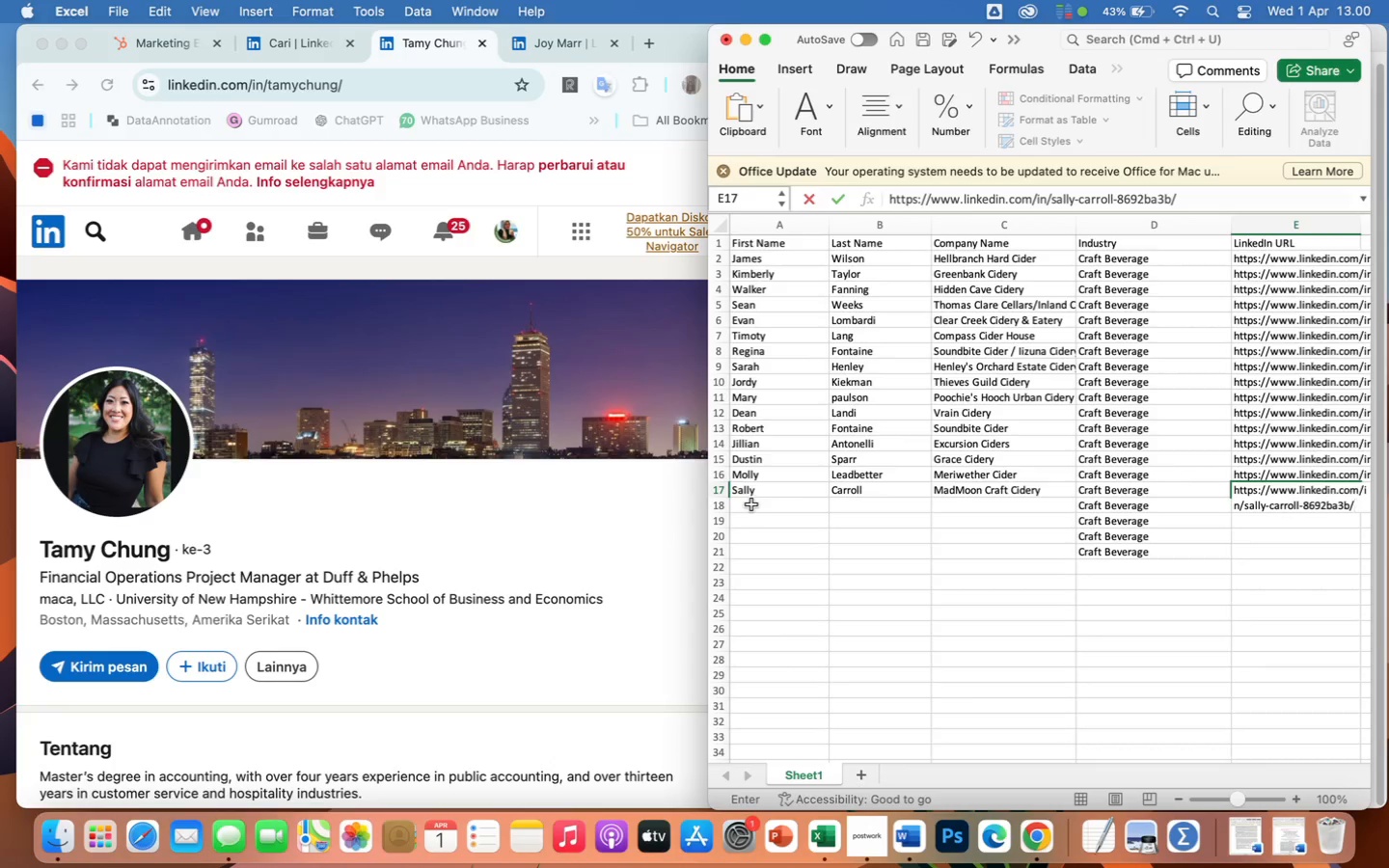 
left_click([751, 505])
 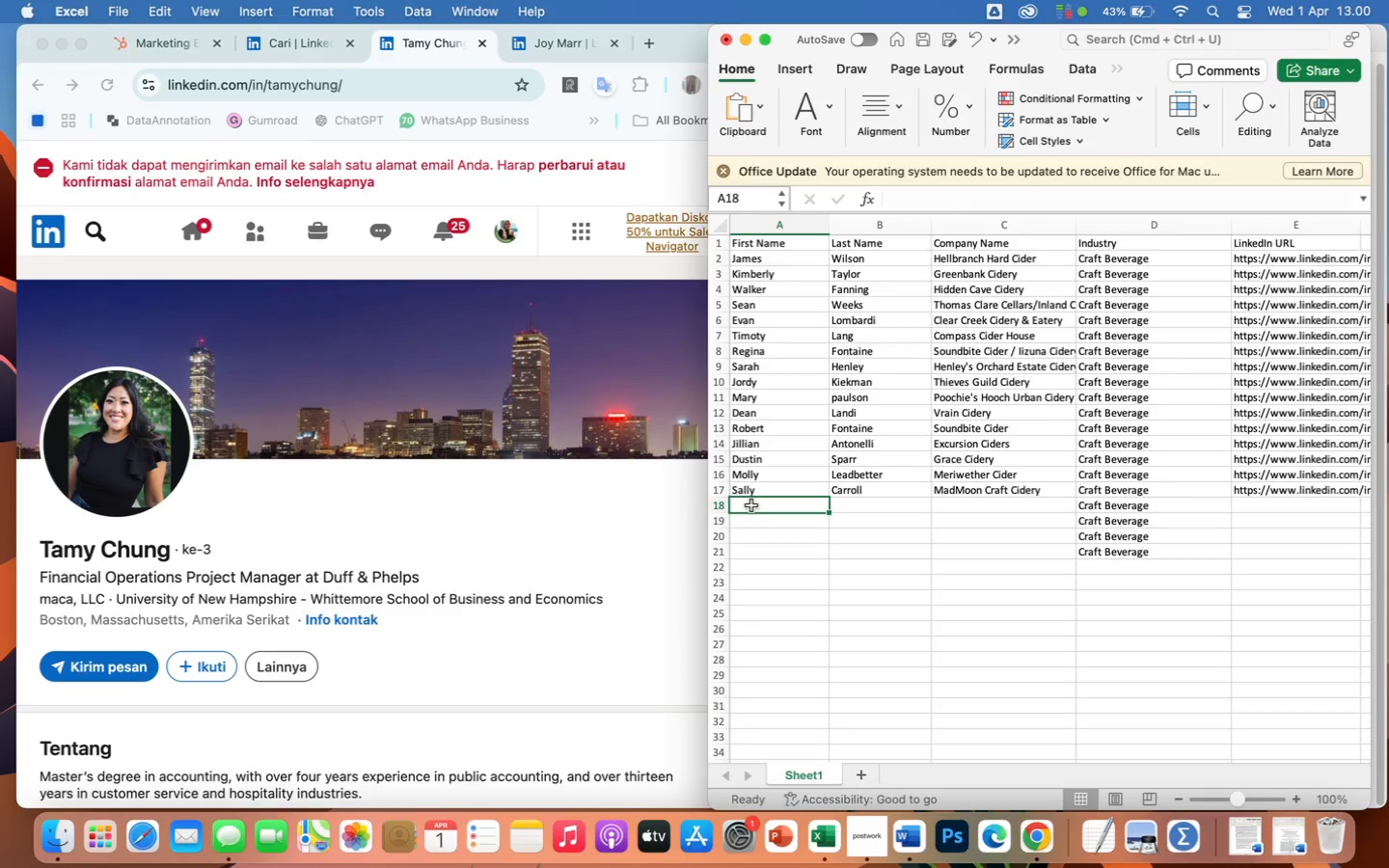 
type(Tamy)
 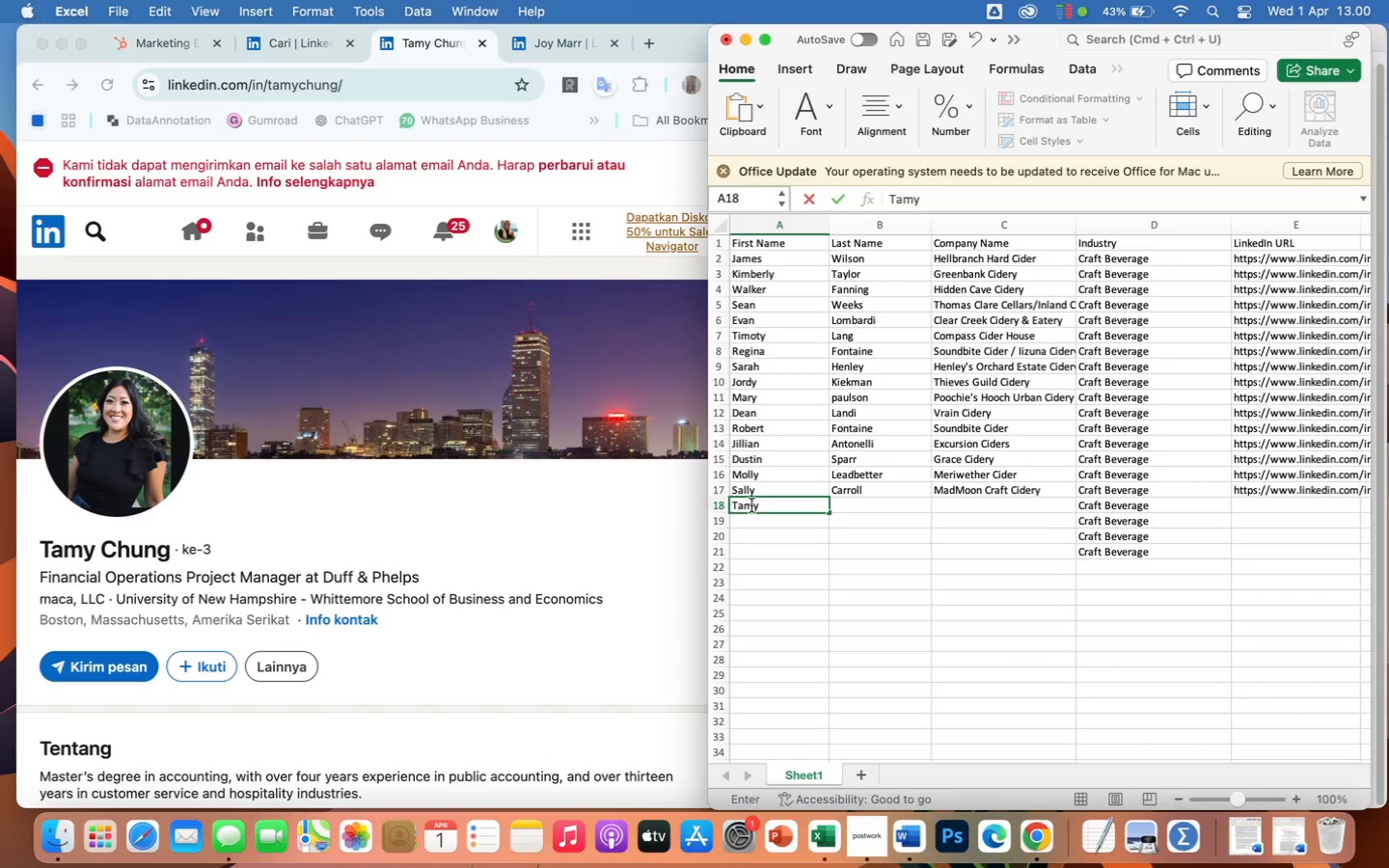 
key(ArrowRight)
 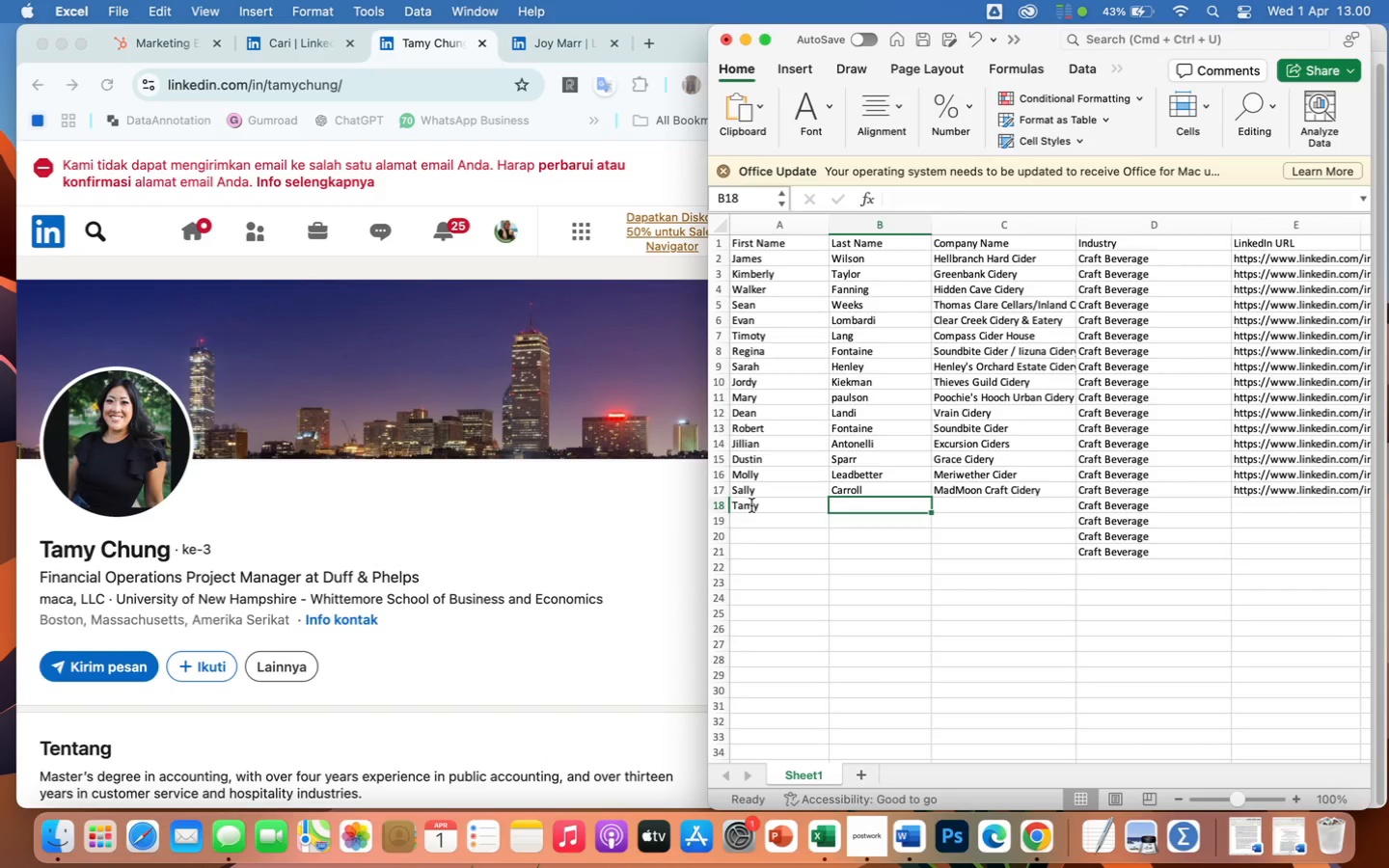 
type(Chung)
 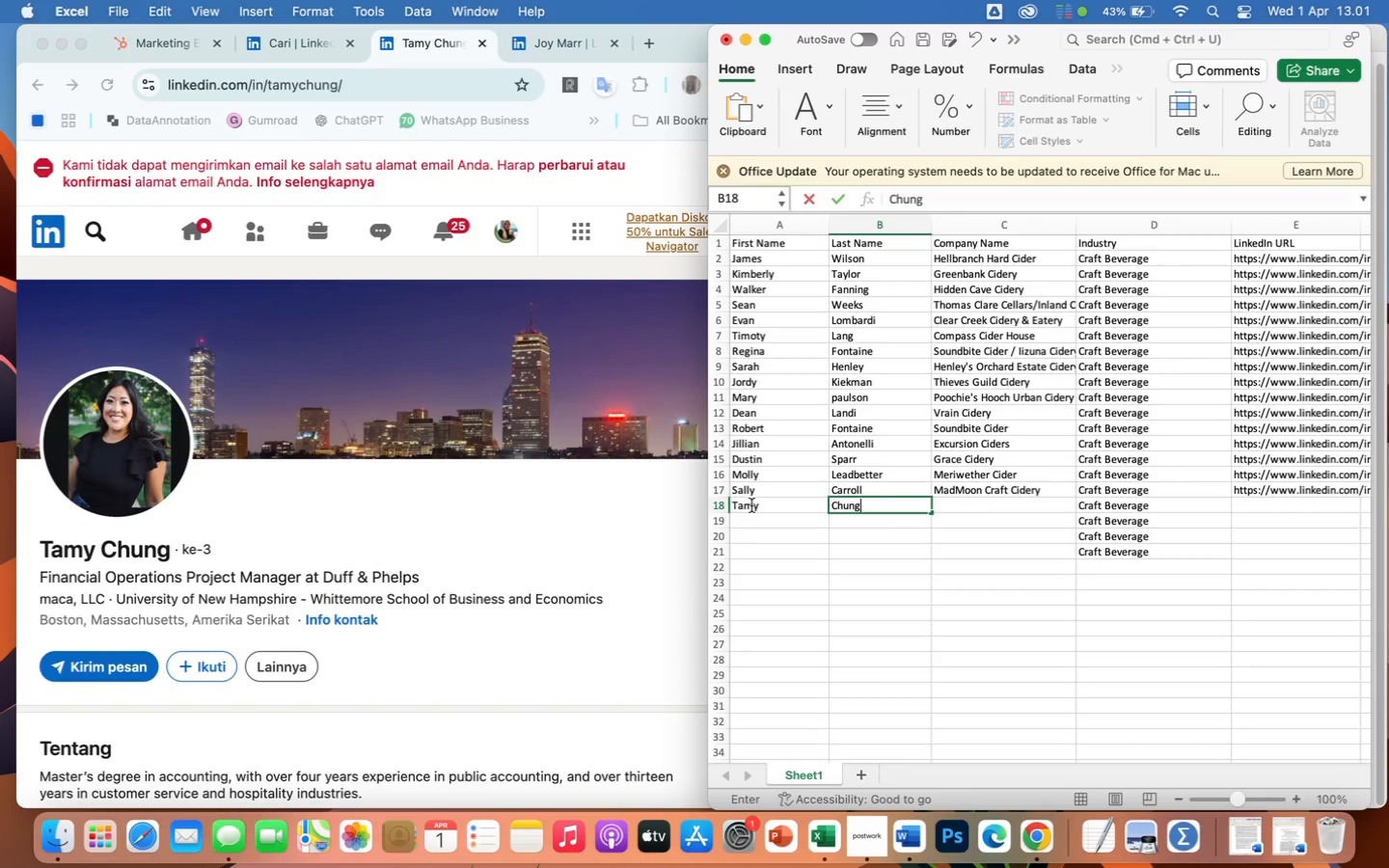 
key(ArrowRight)
 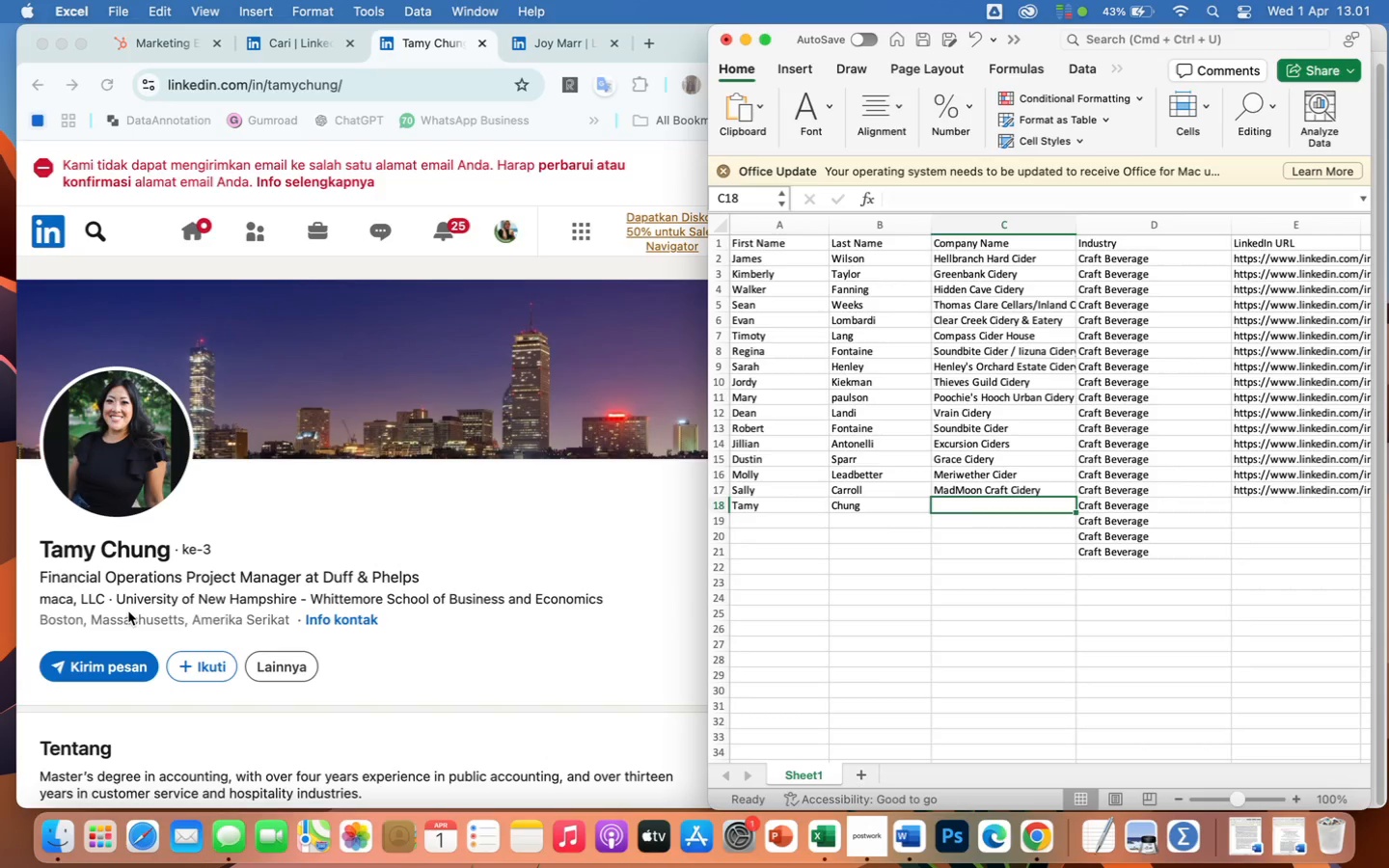 
wait(8.35)
 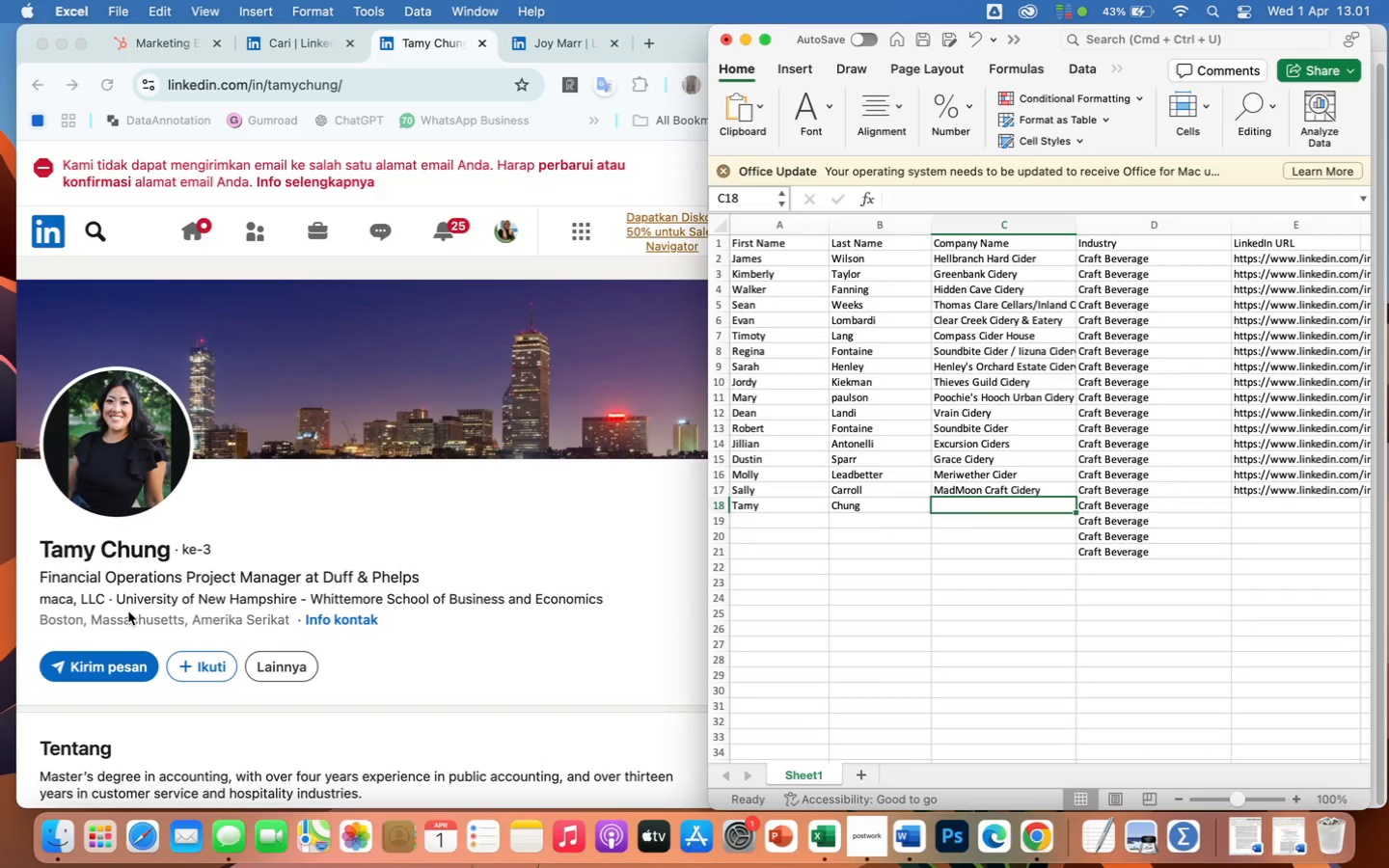 
left_click([860, 830])